 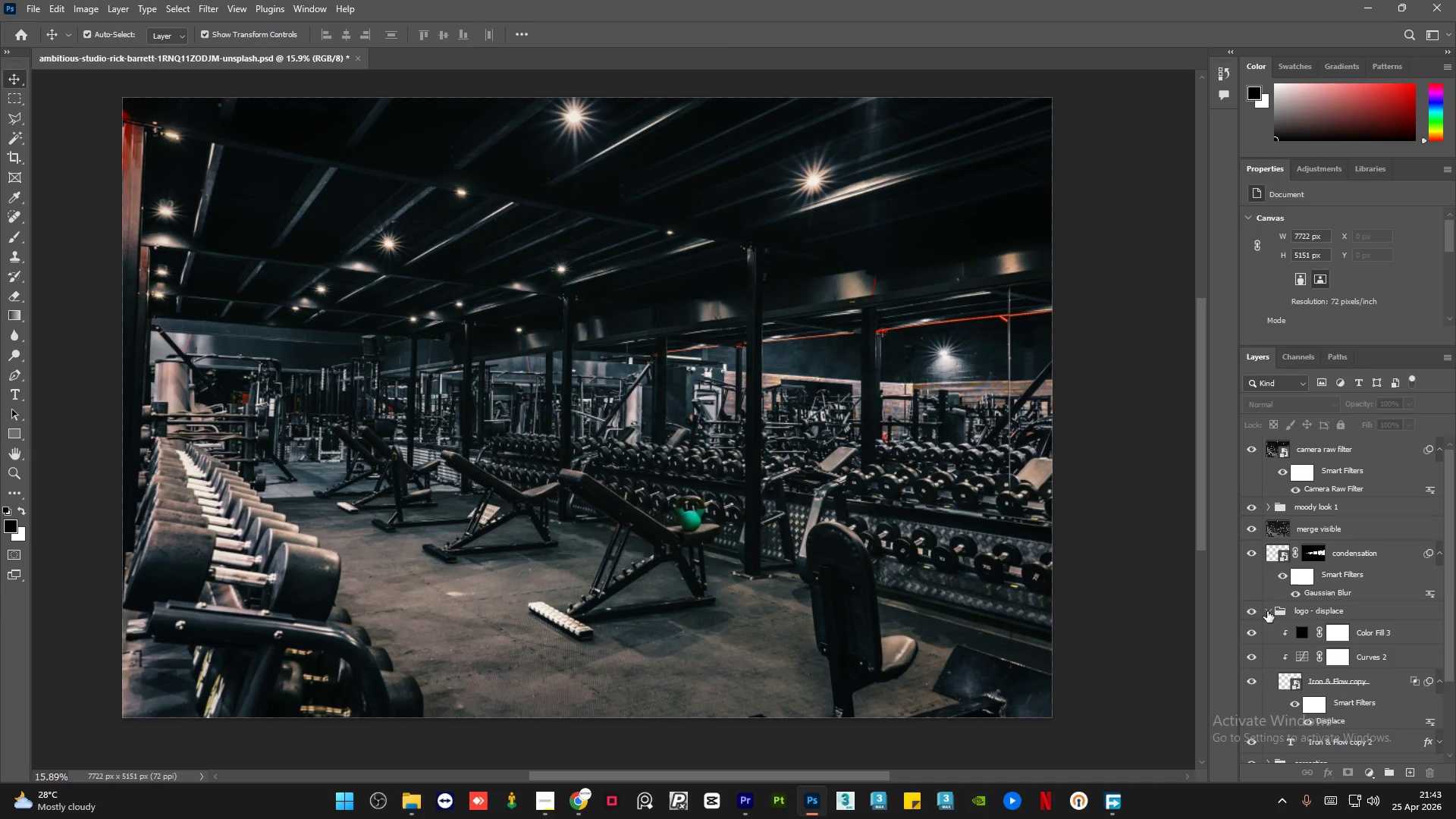 
left_click_drag(start_coordinate=[1452, 607], to_coordinate=[1455, 677])
 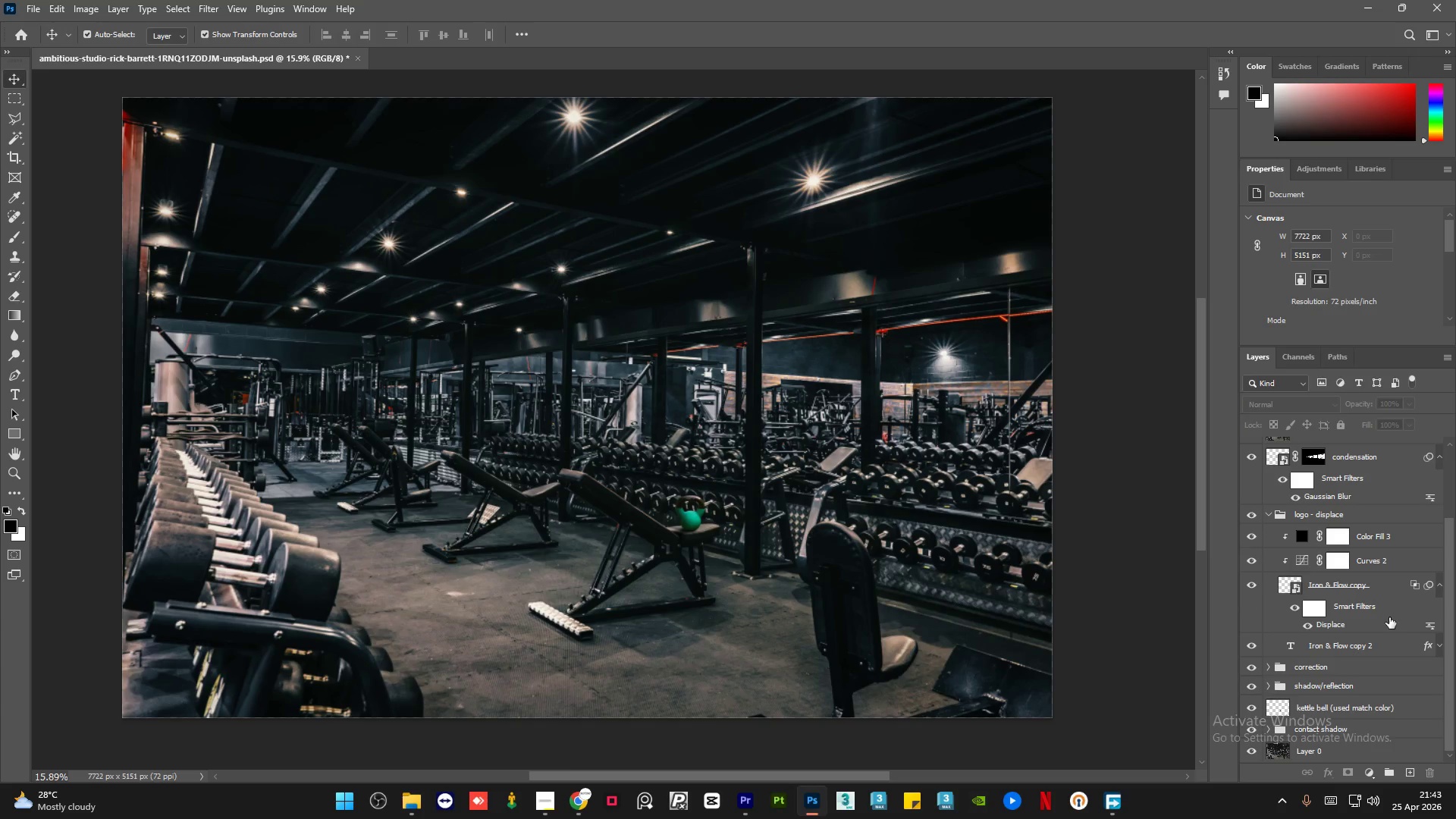 
left_click([1376, 624])
 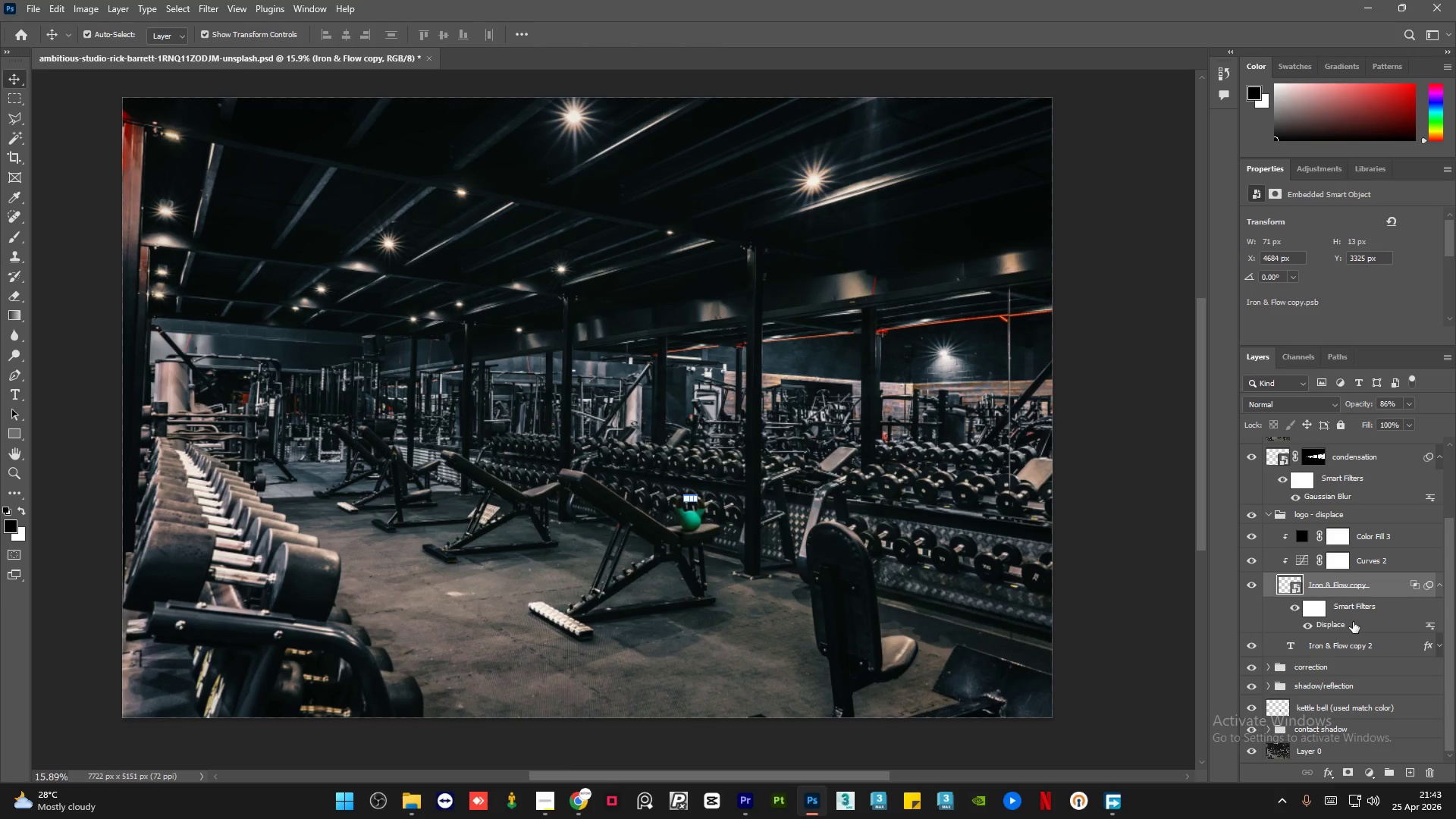 
wait(8.09)
 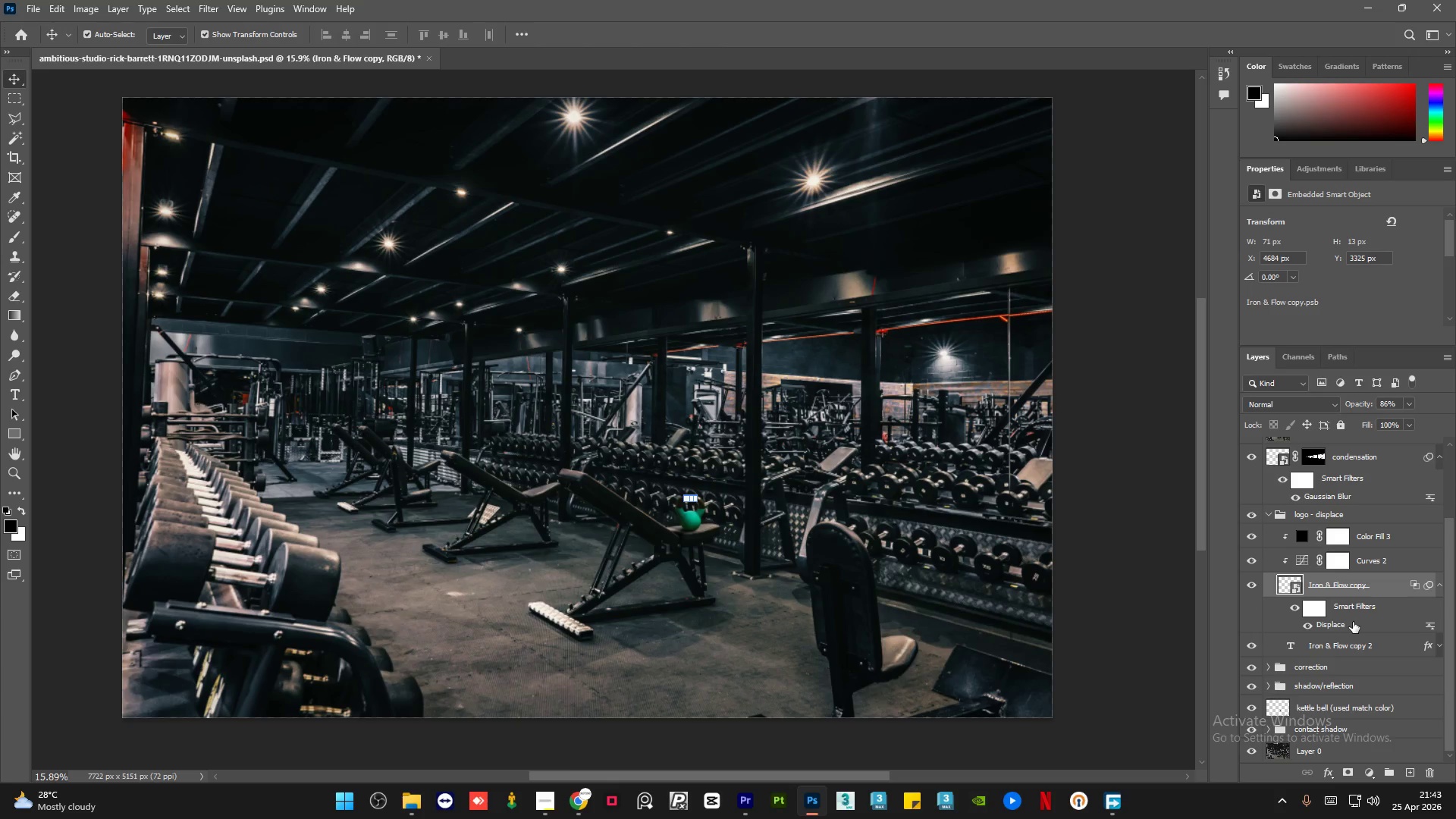 
key(NumpadMultiply)
 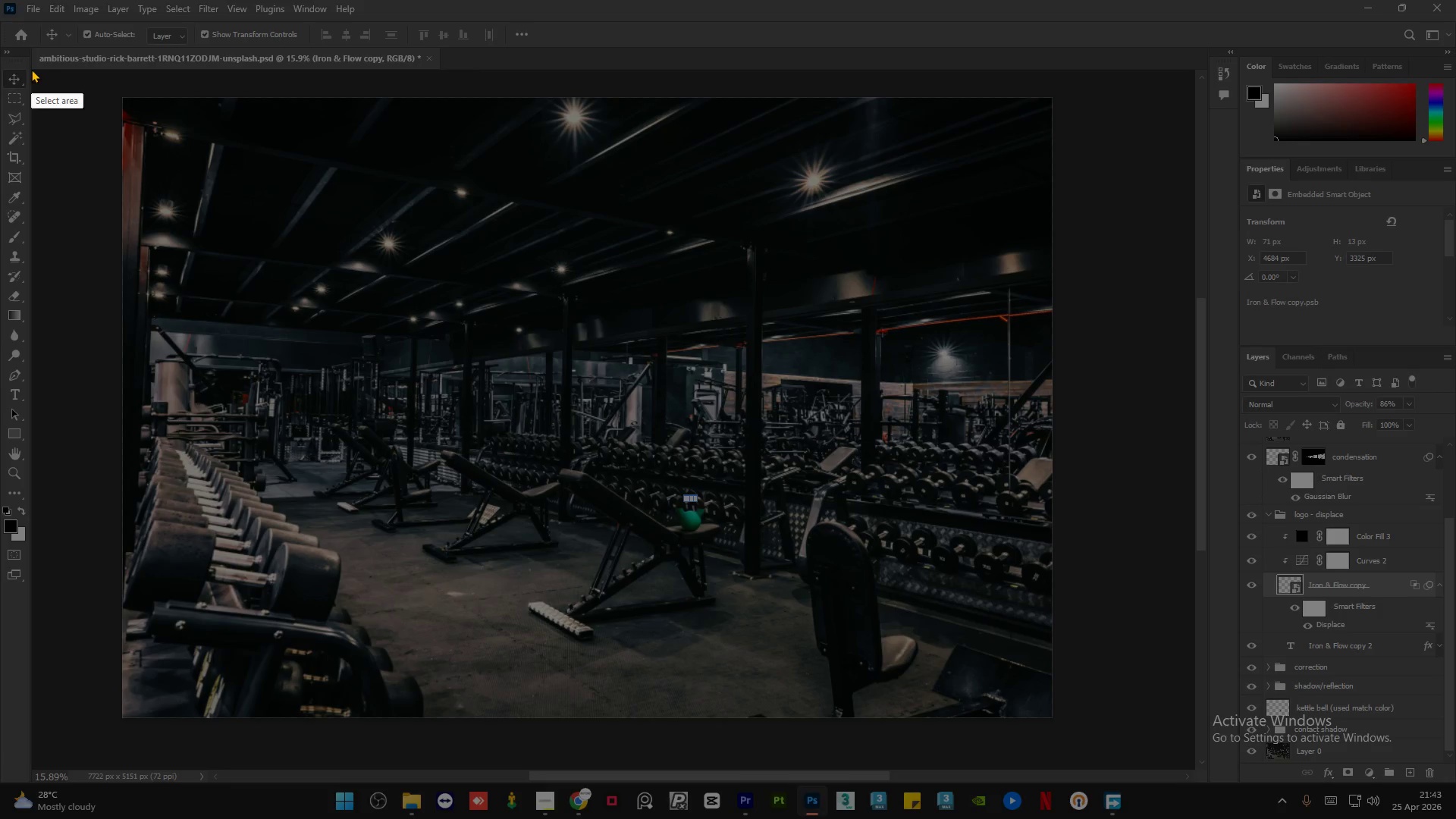 
left_click_drag(start_coordinate=[30, 68], to_coordinate=[1455, 783])
 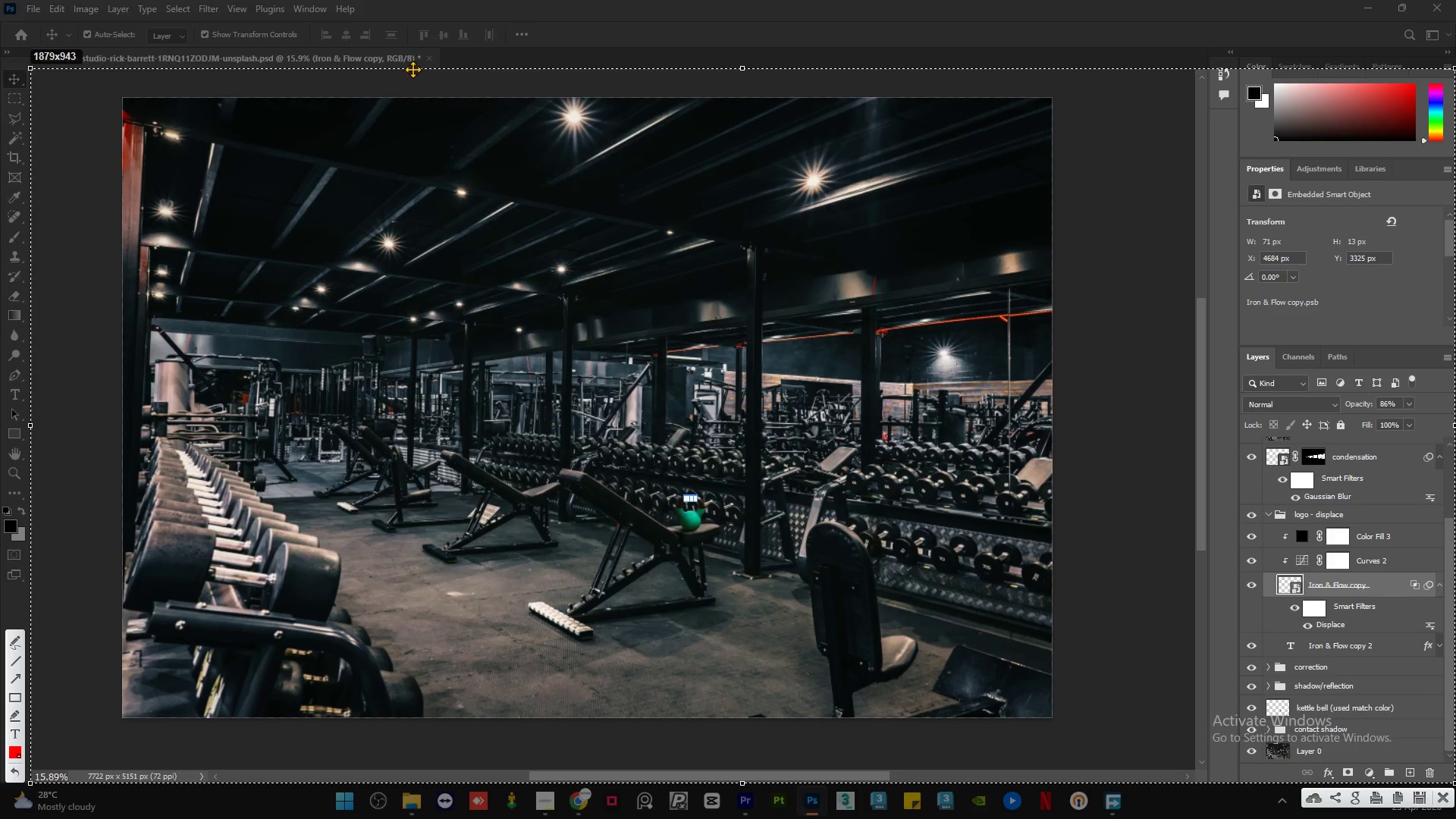 
left_click([415, 65])
 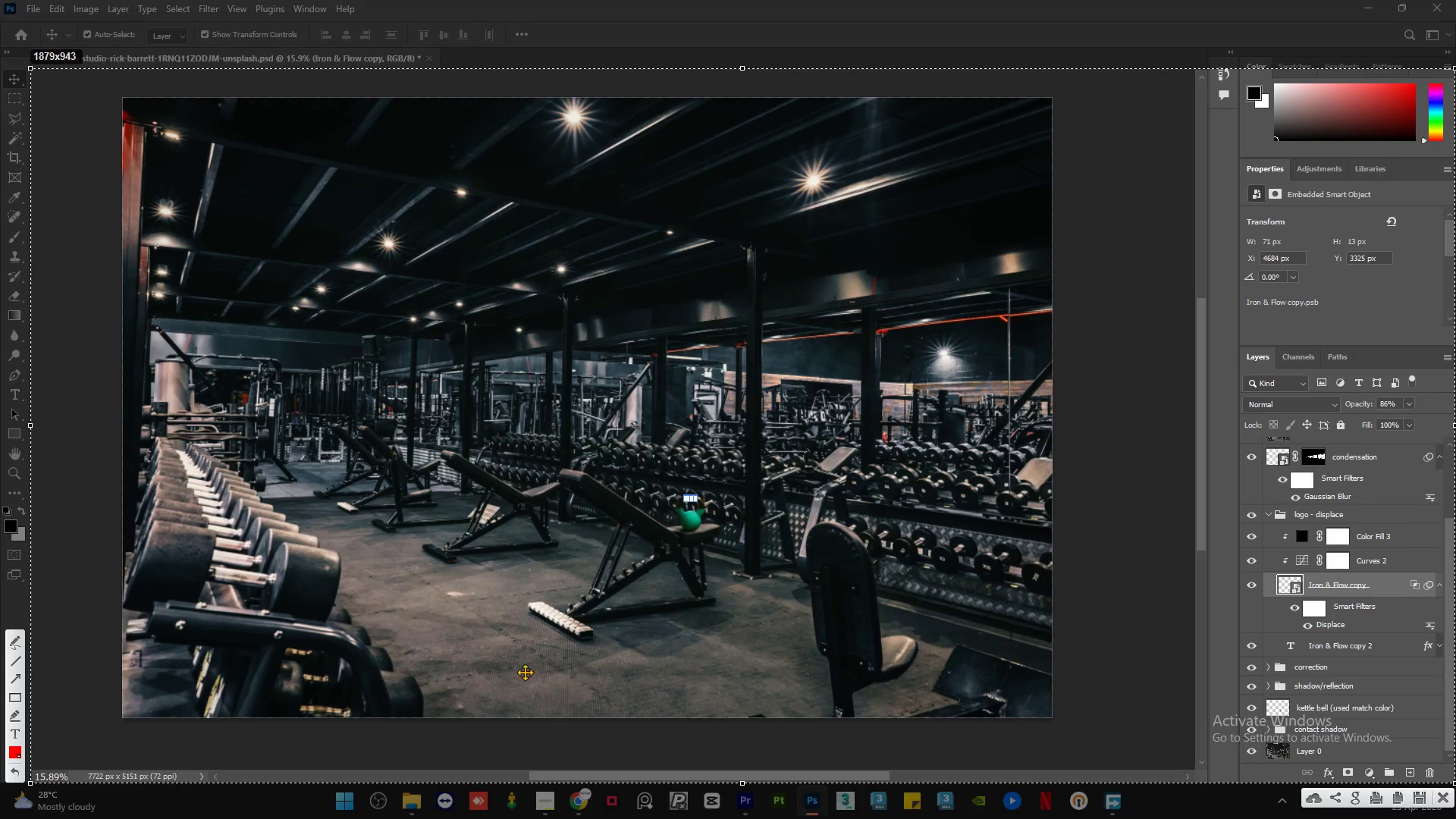 
left_click([15, 681])
 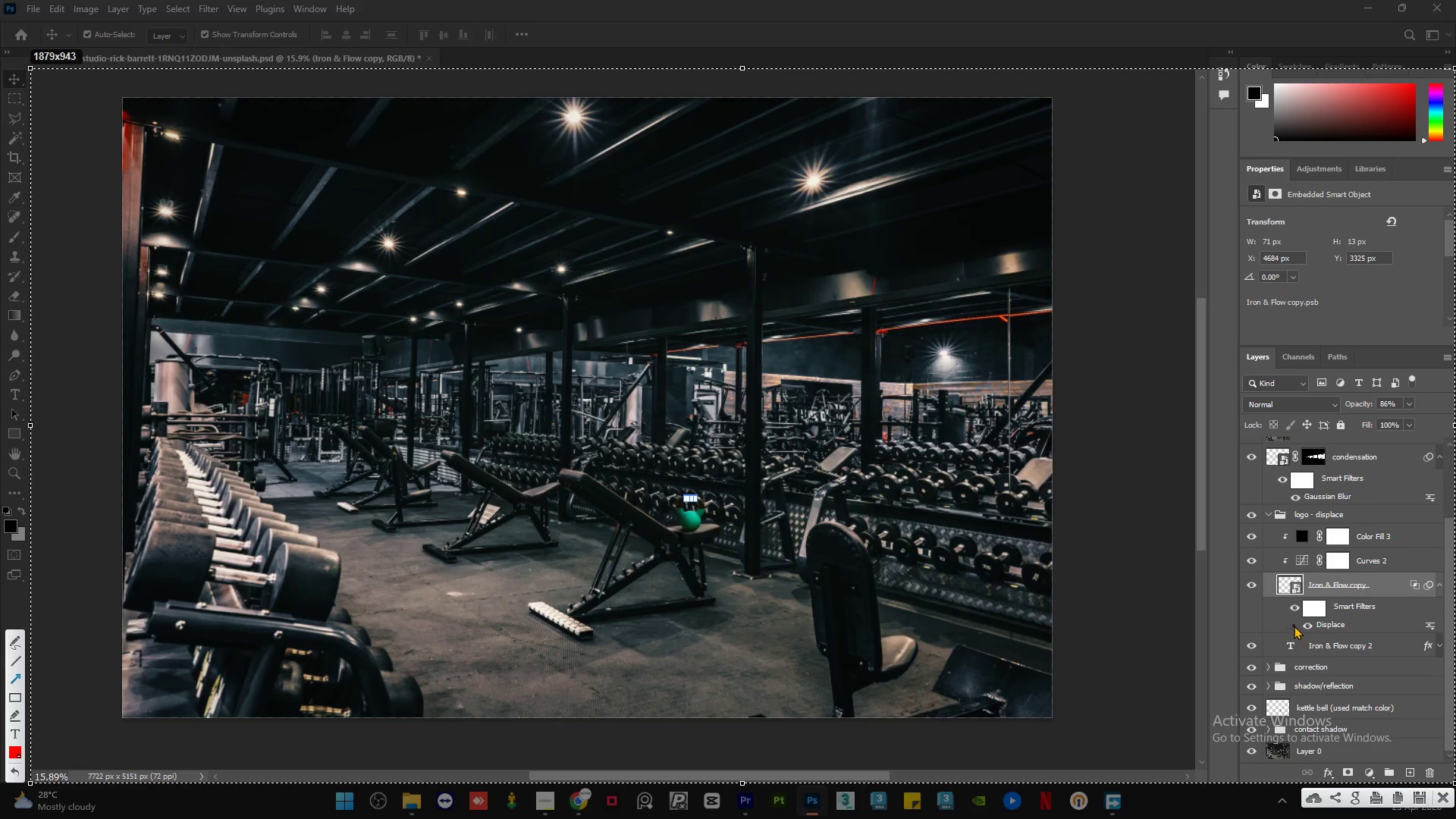 
left_click_drag(start_coordinate=[1289, 622], to_coordinate=[1299, 625])
 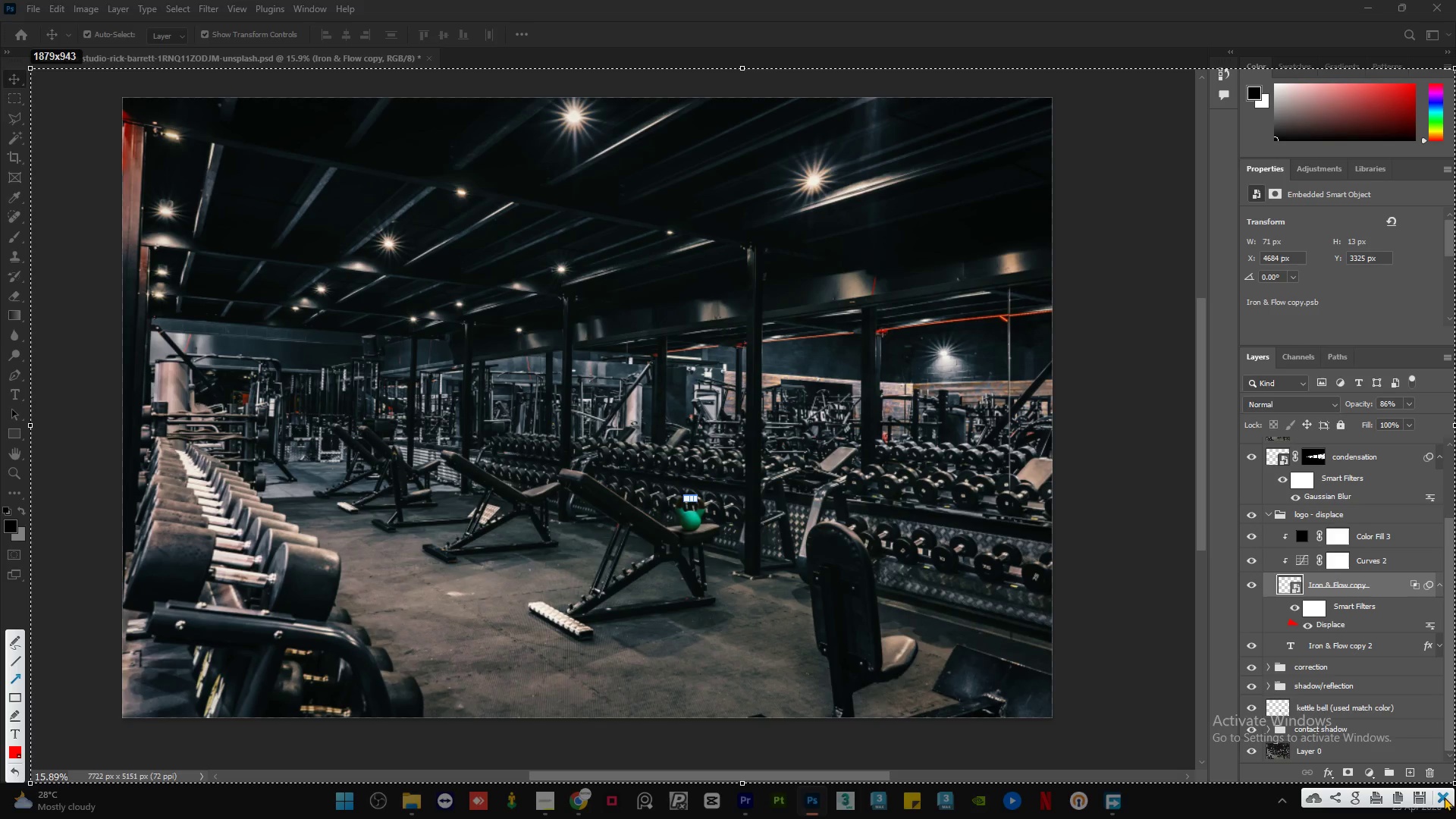 
wait(9.64)
 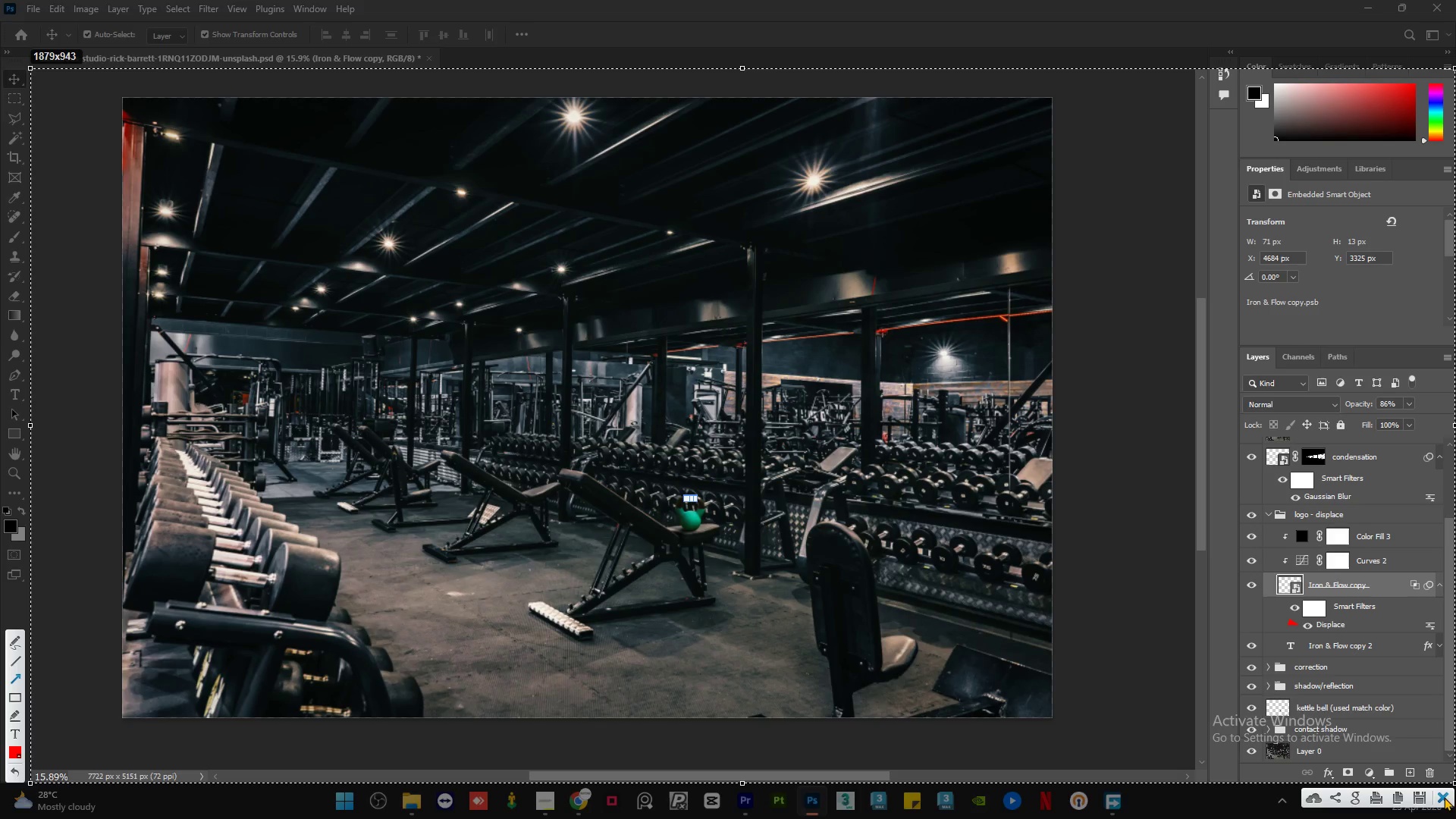 
left_click([1422, 800])
 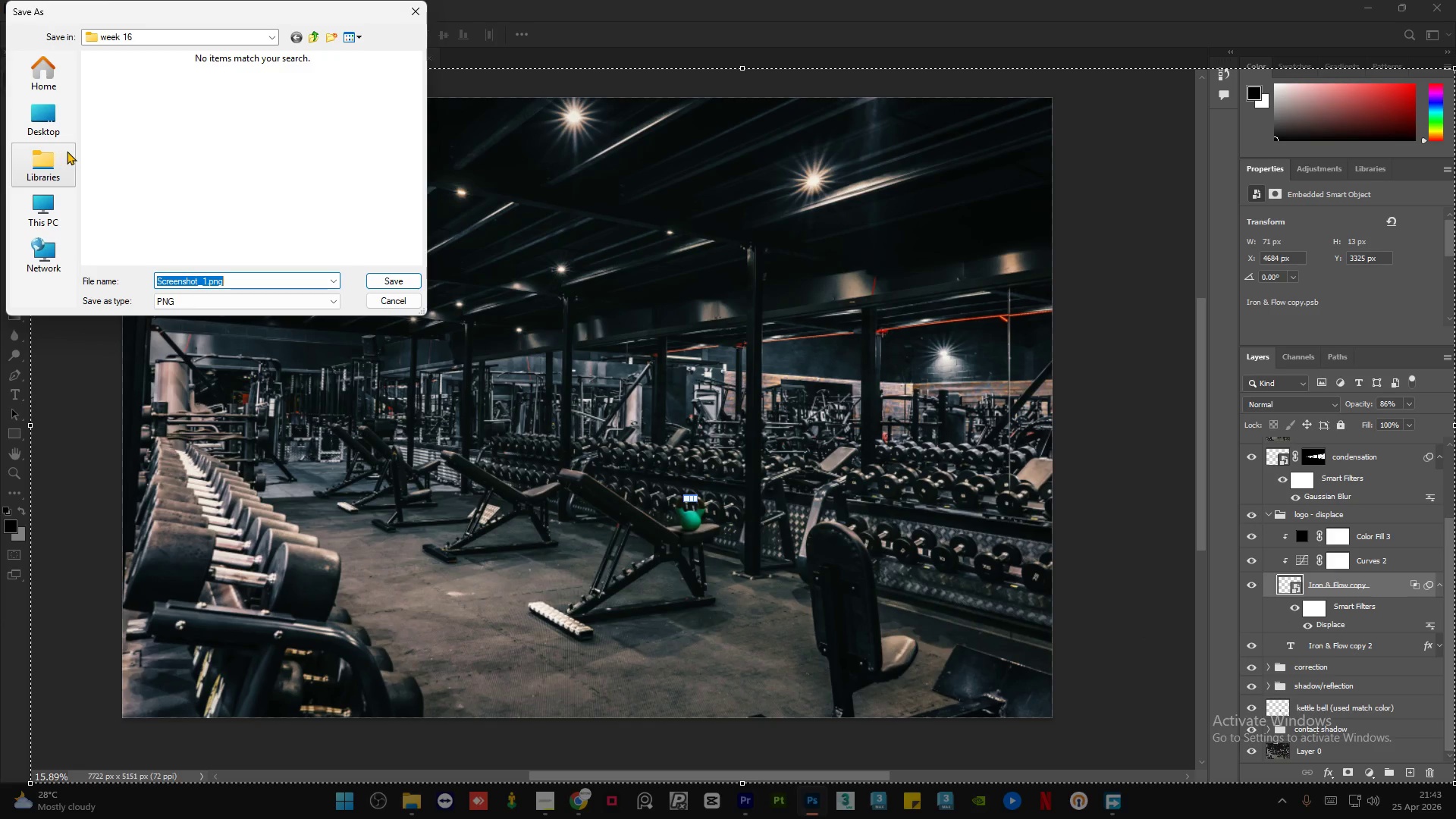 
left_click([47, 152])
 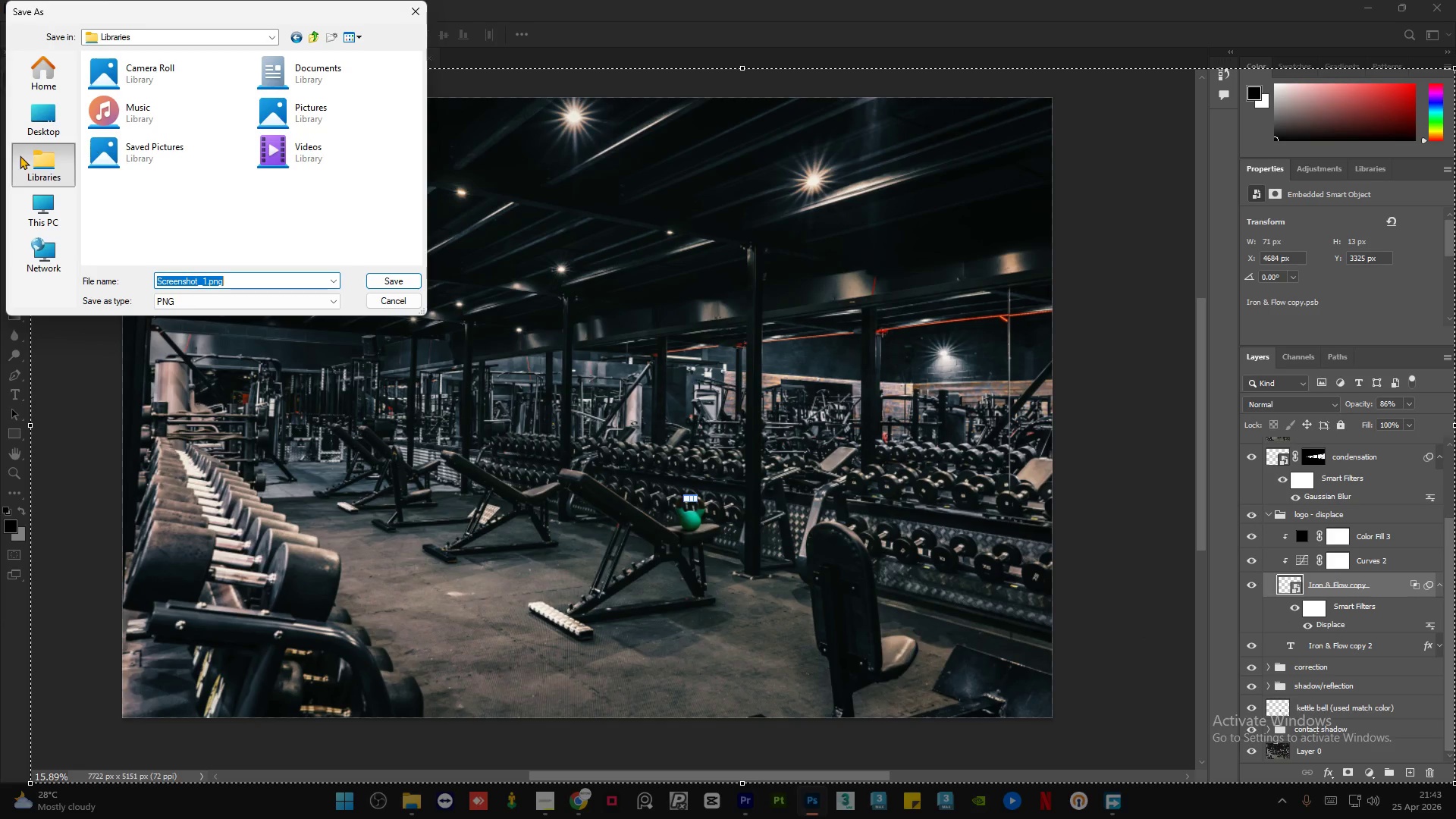 
left_click([33, 129])
 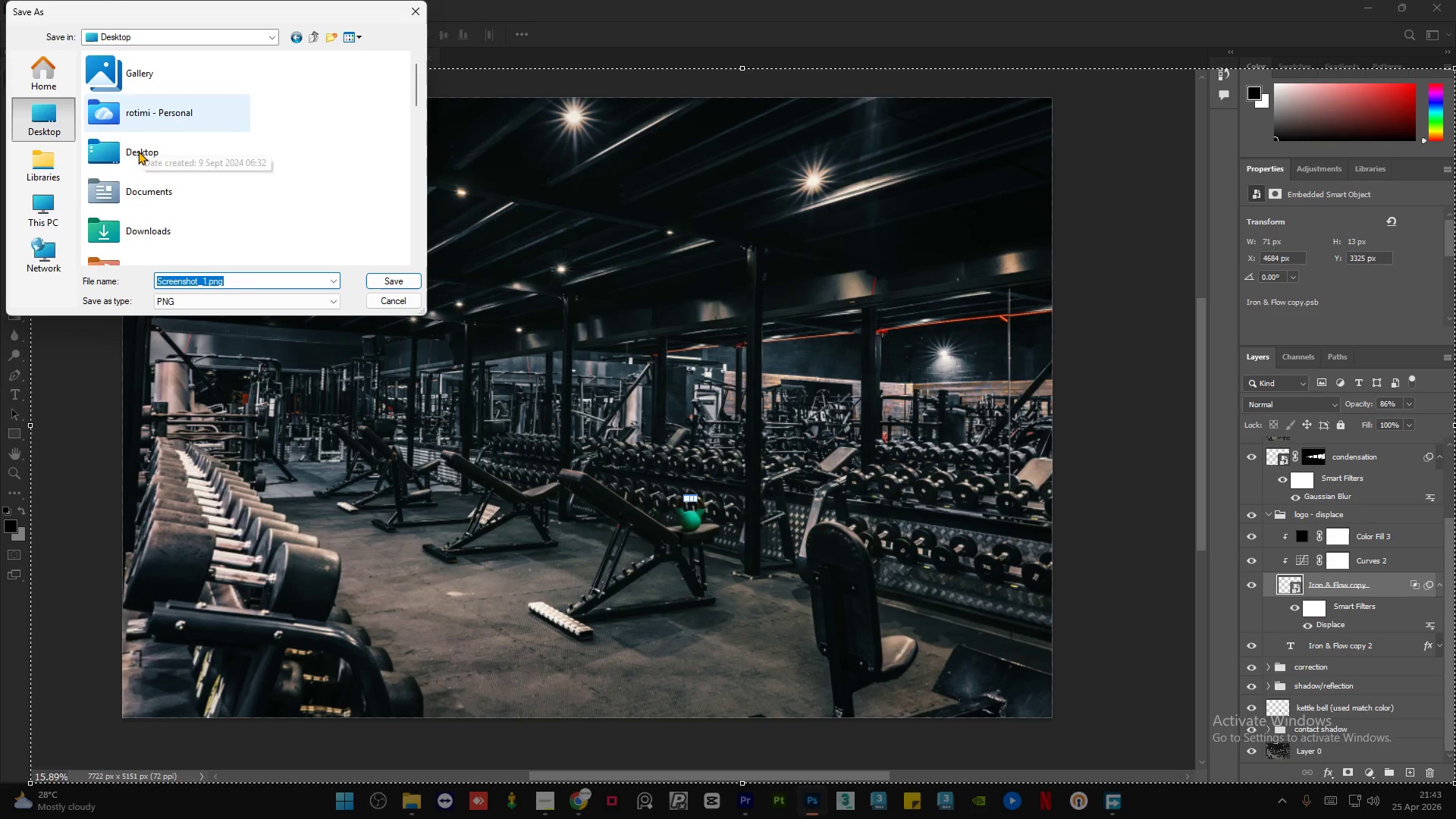 
double_click([166, 192])
 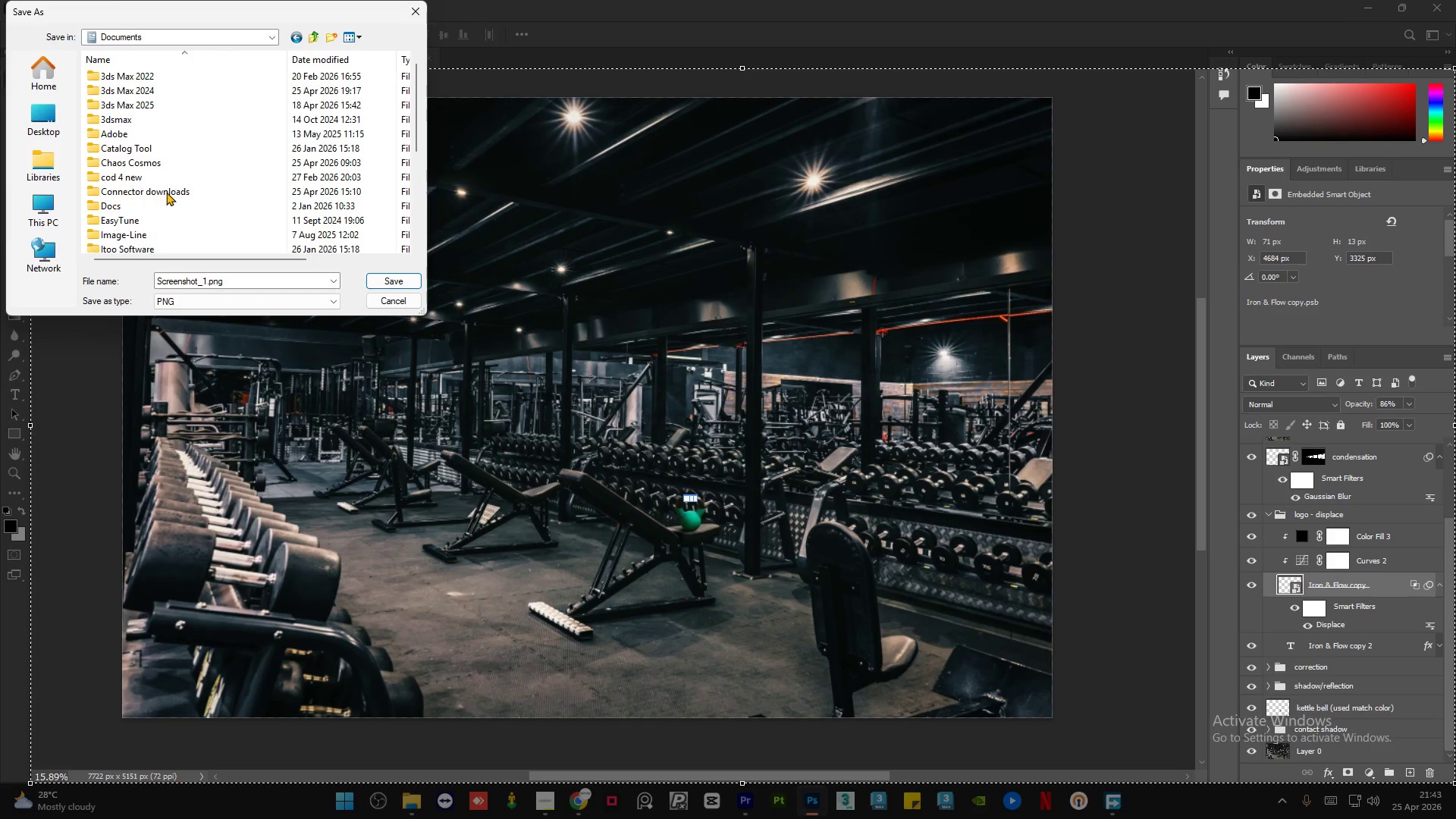 
scroll: coordinate [166, 192], scroll_direction: down, amount: 3.0
 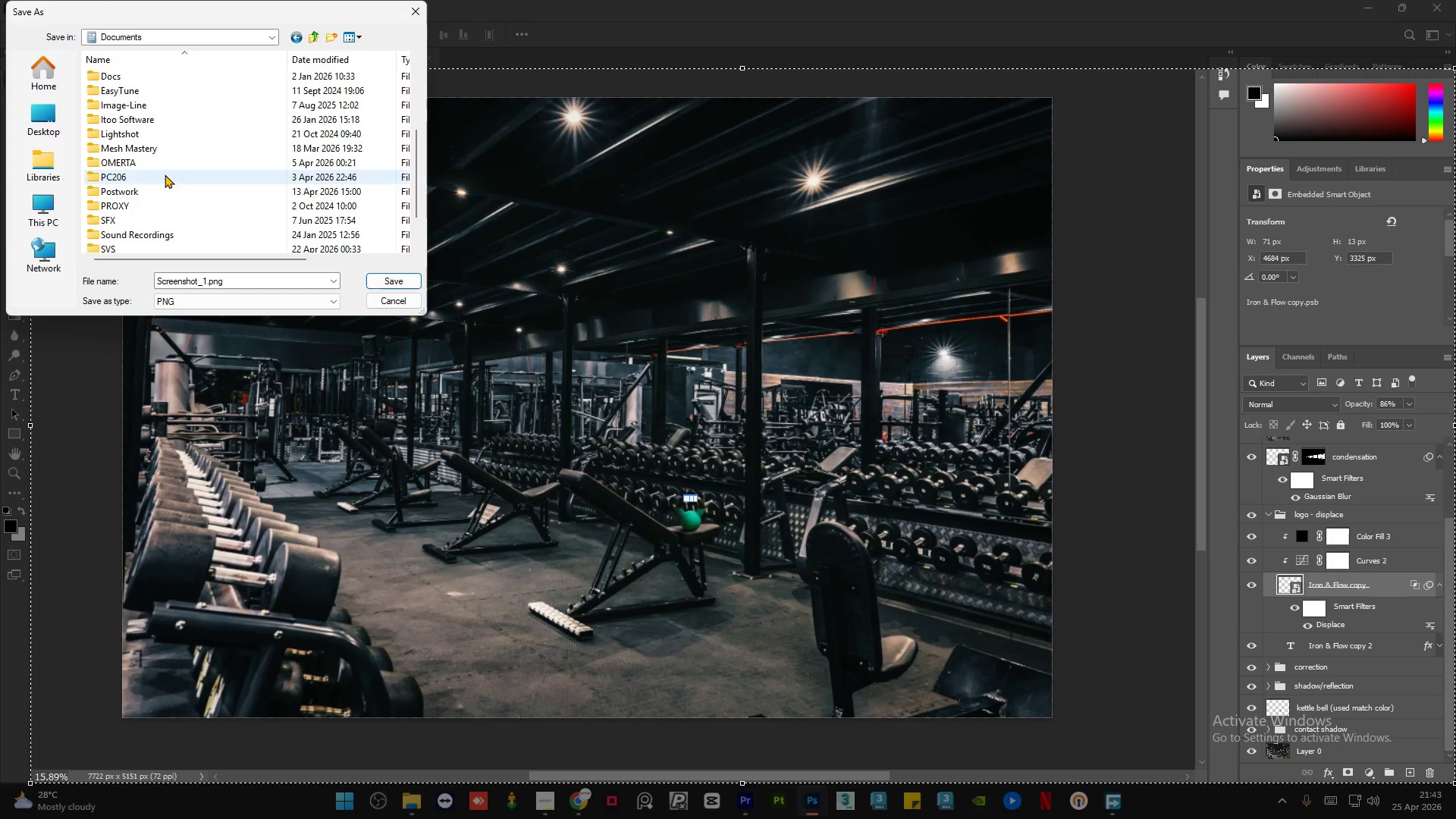 
double_click([161, 190])
 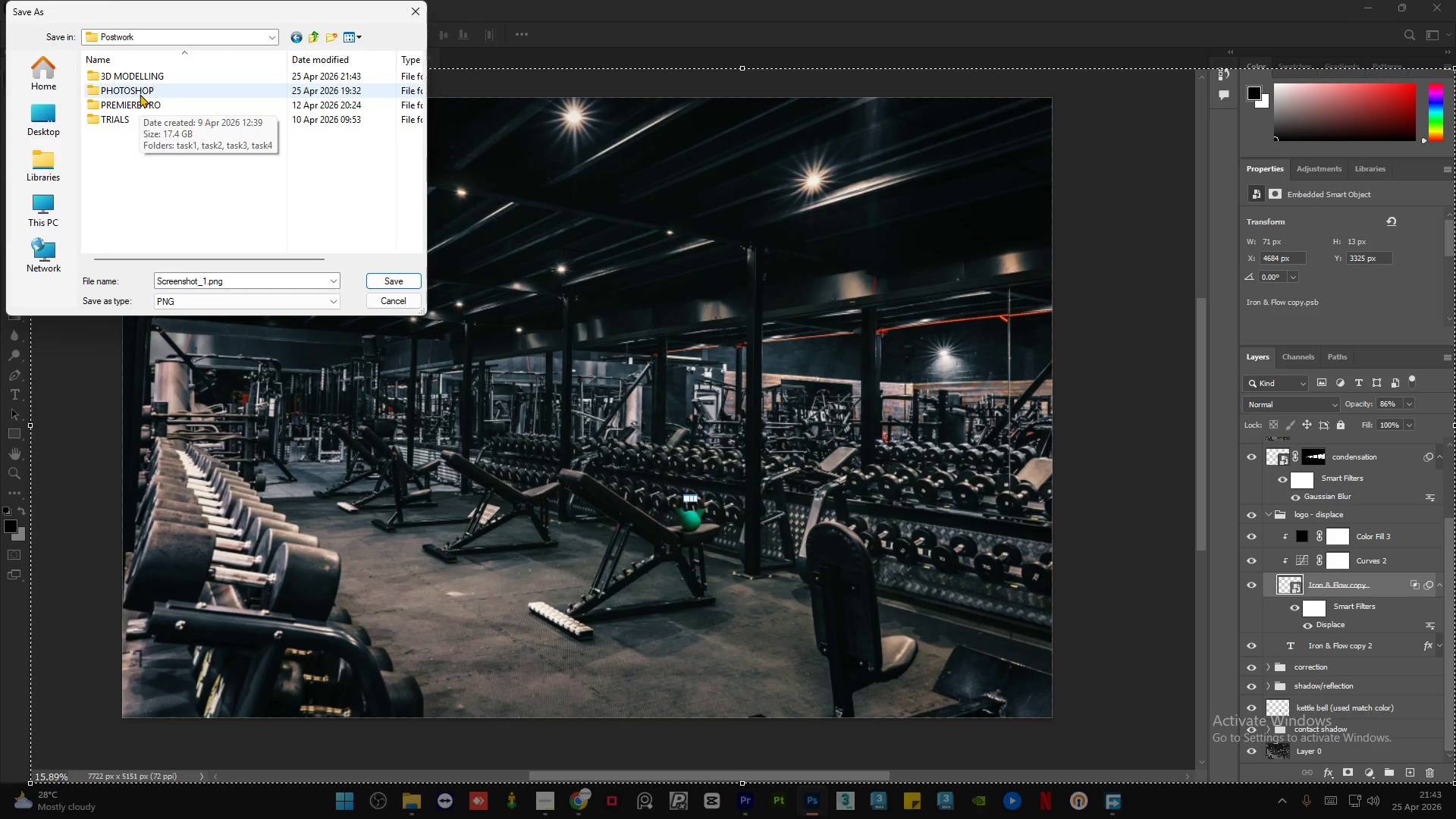 
double_click([140, 94])
 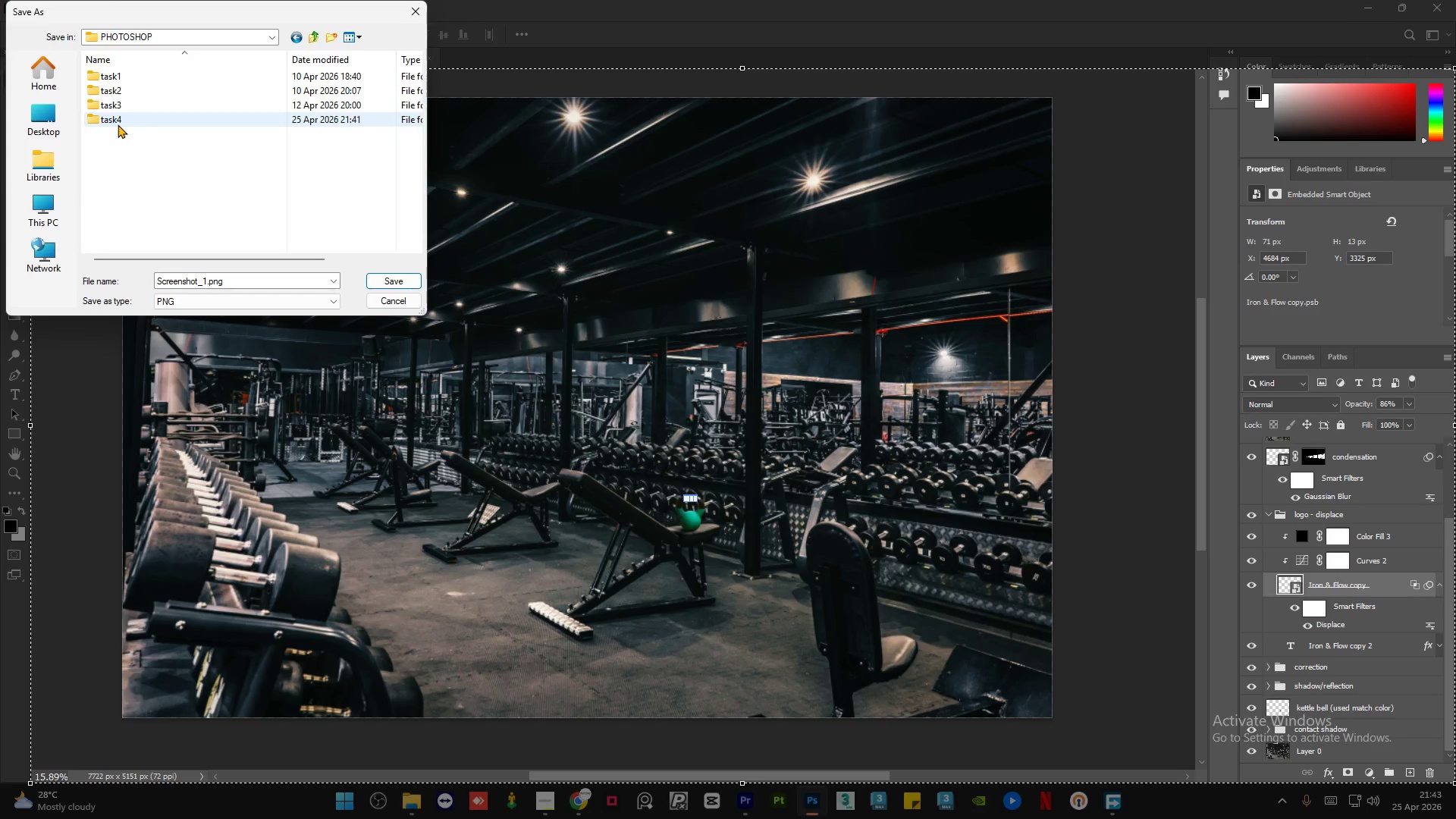 
double_click([118, 124])
 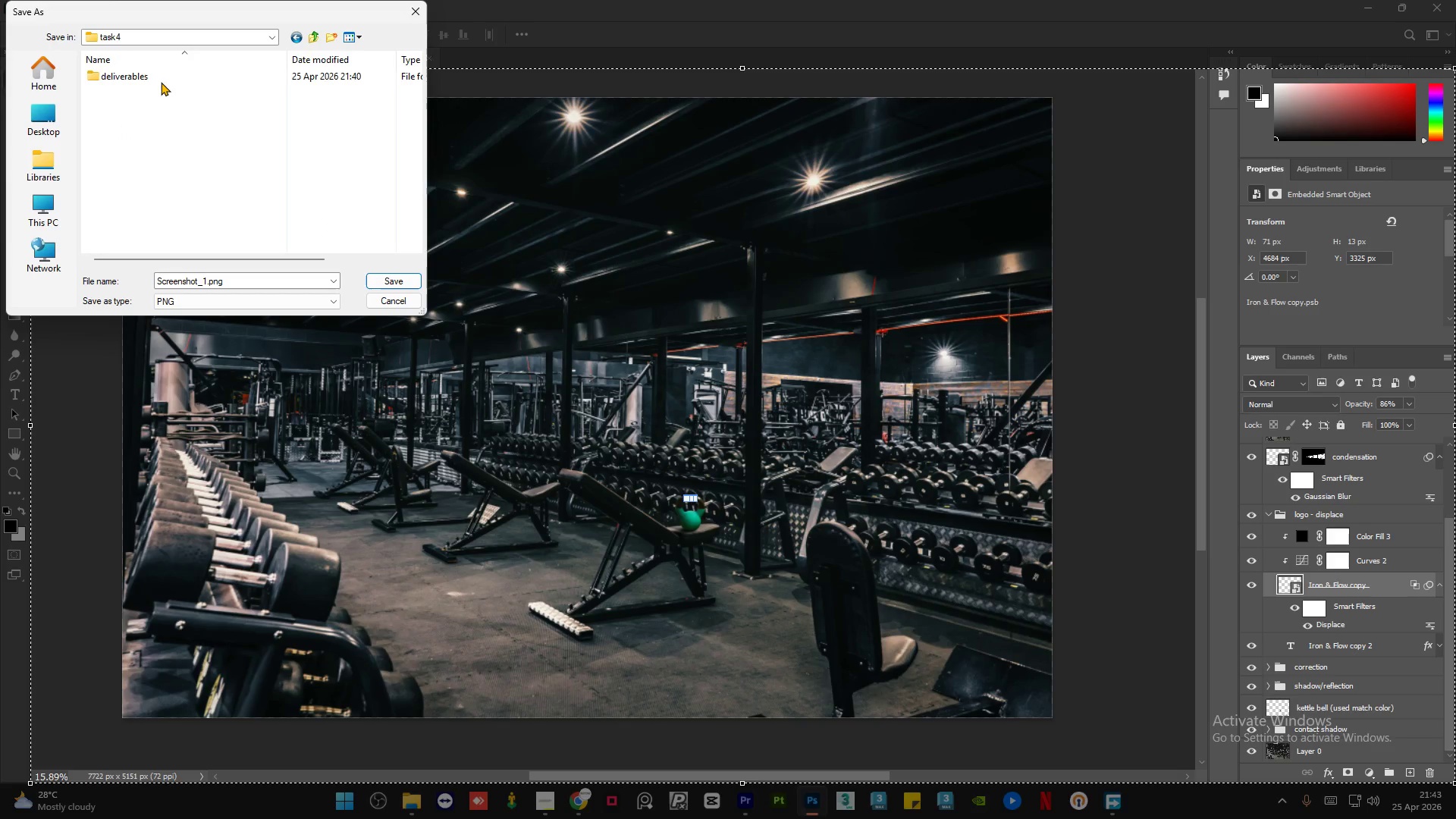 
double_click([162, 75])
 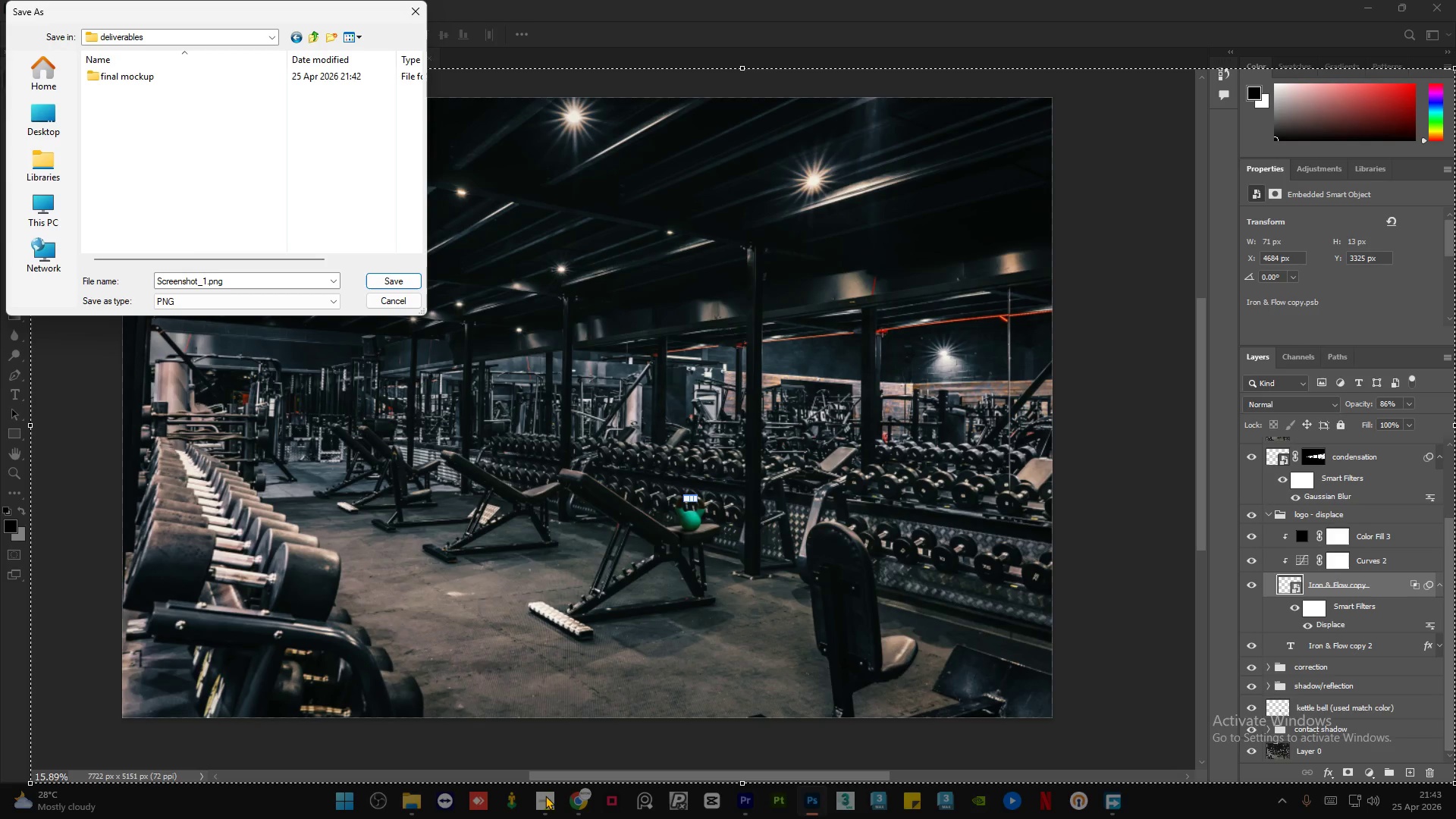 
right_click([121, 121])
 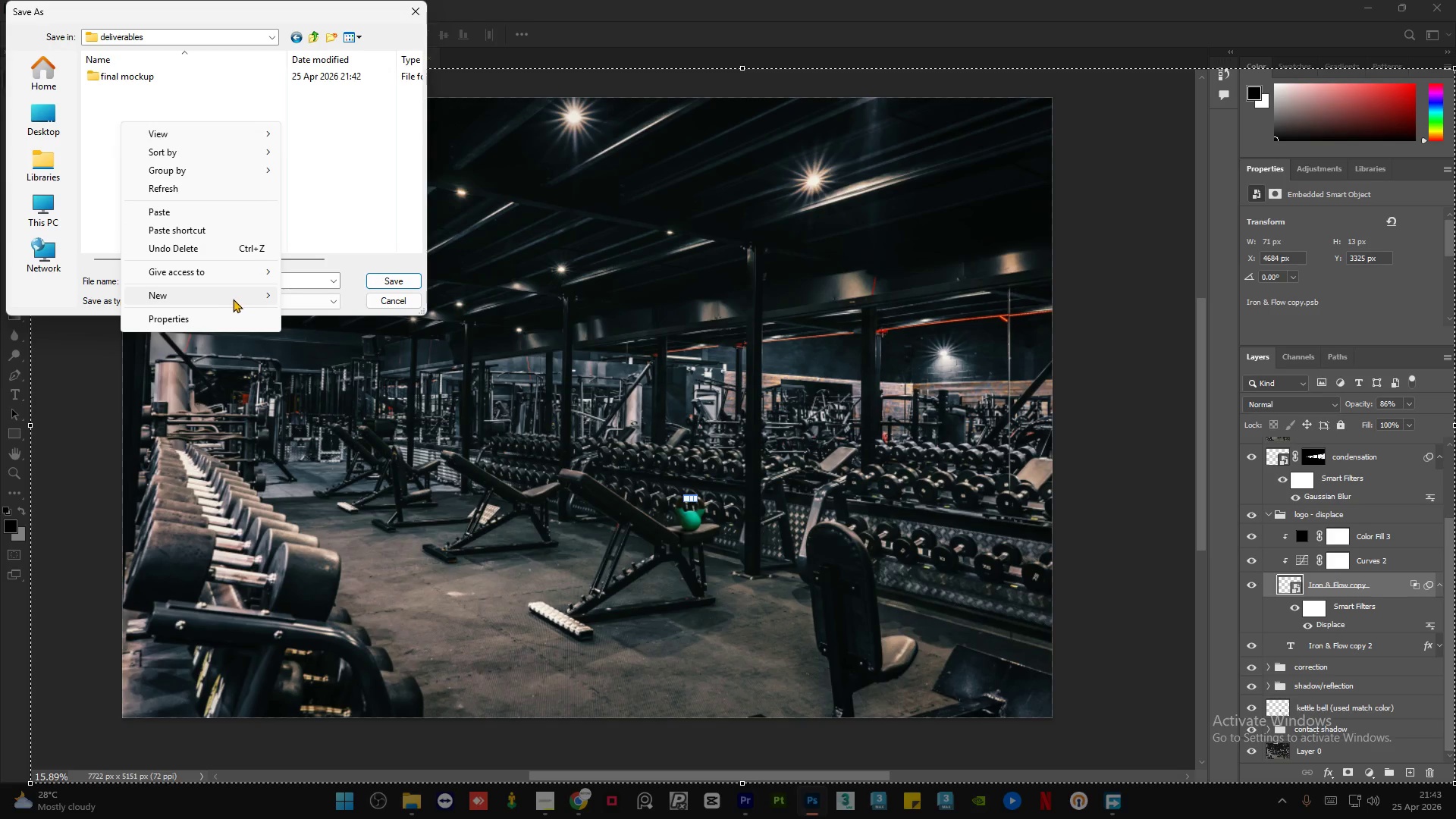 
left_click([304, 297])
 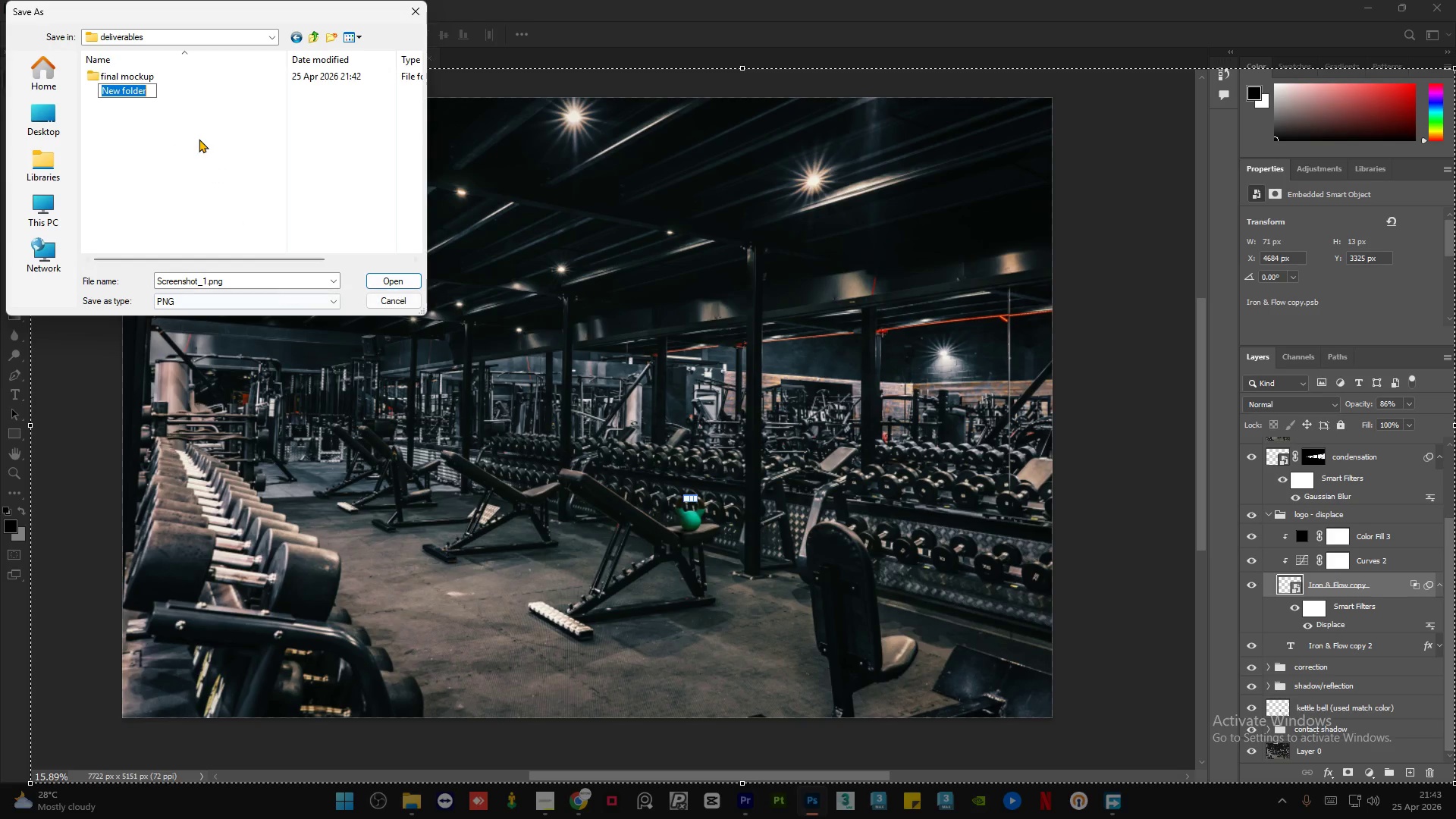 
left_click([196, 133])
 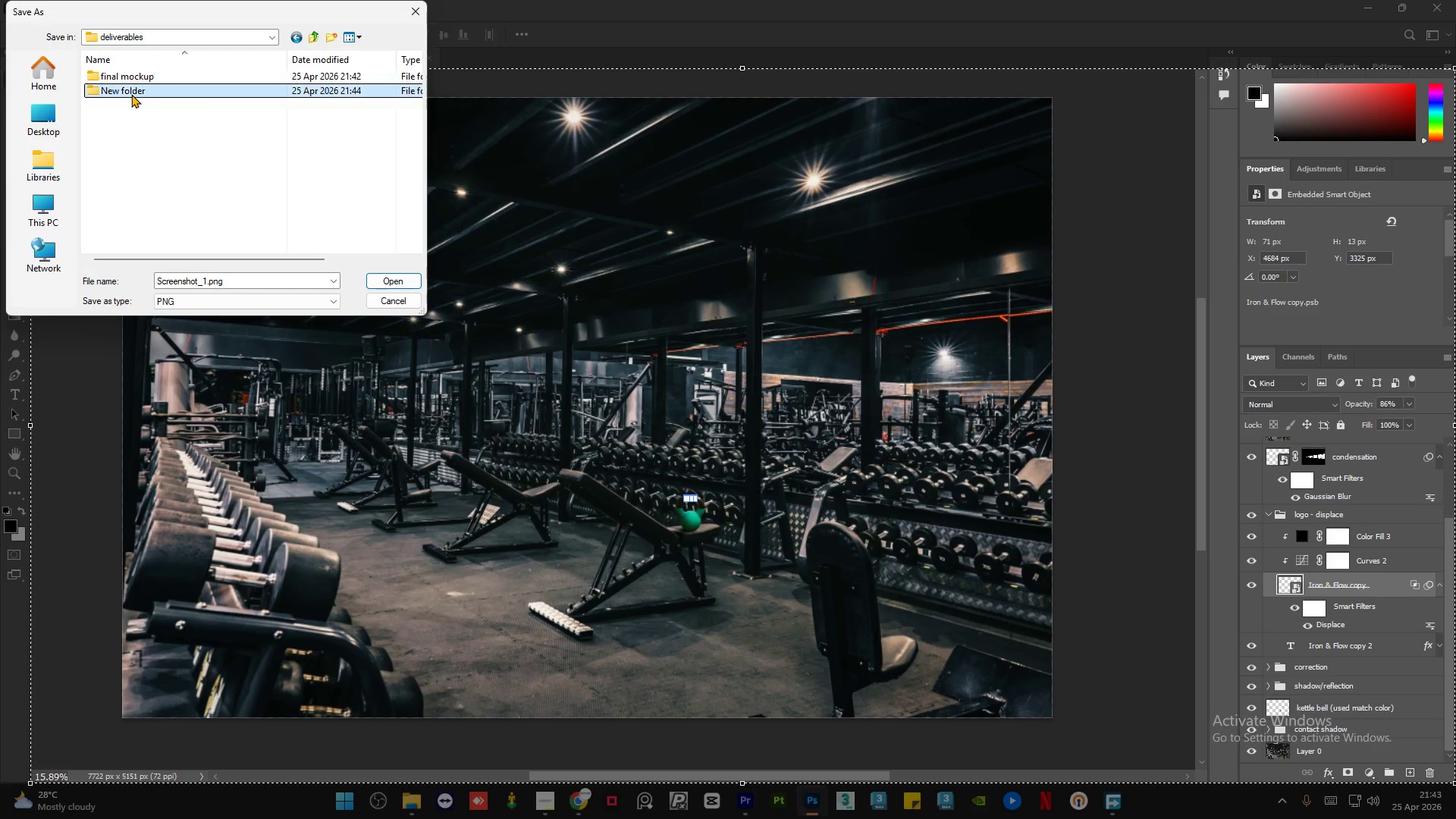 
double_click([131, 94])
 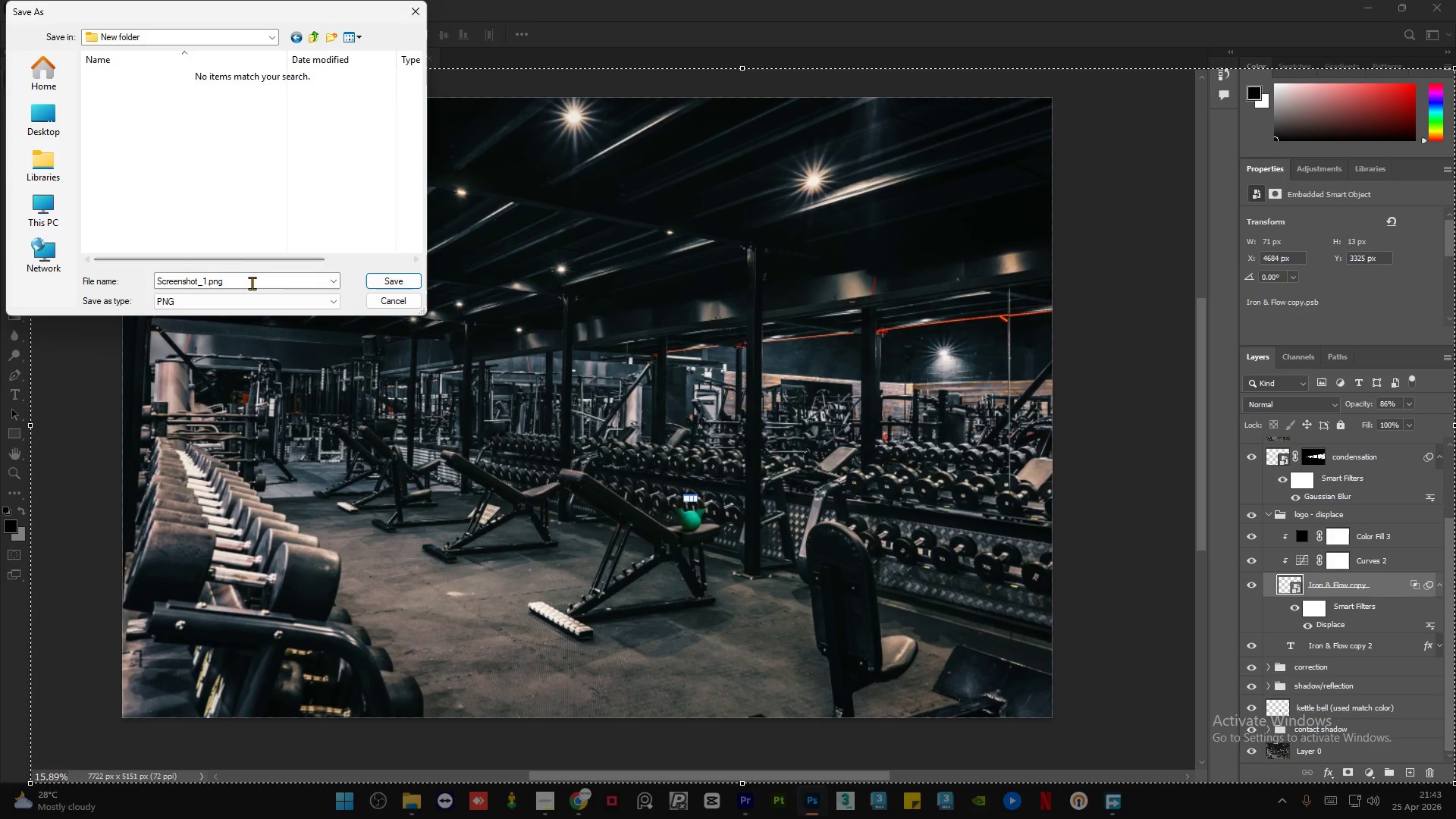 
left_click([252, 283])
 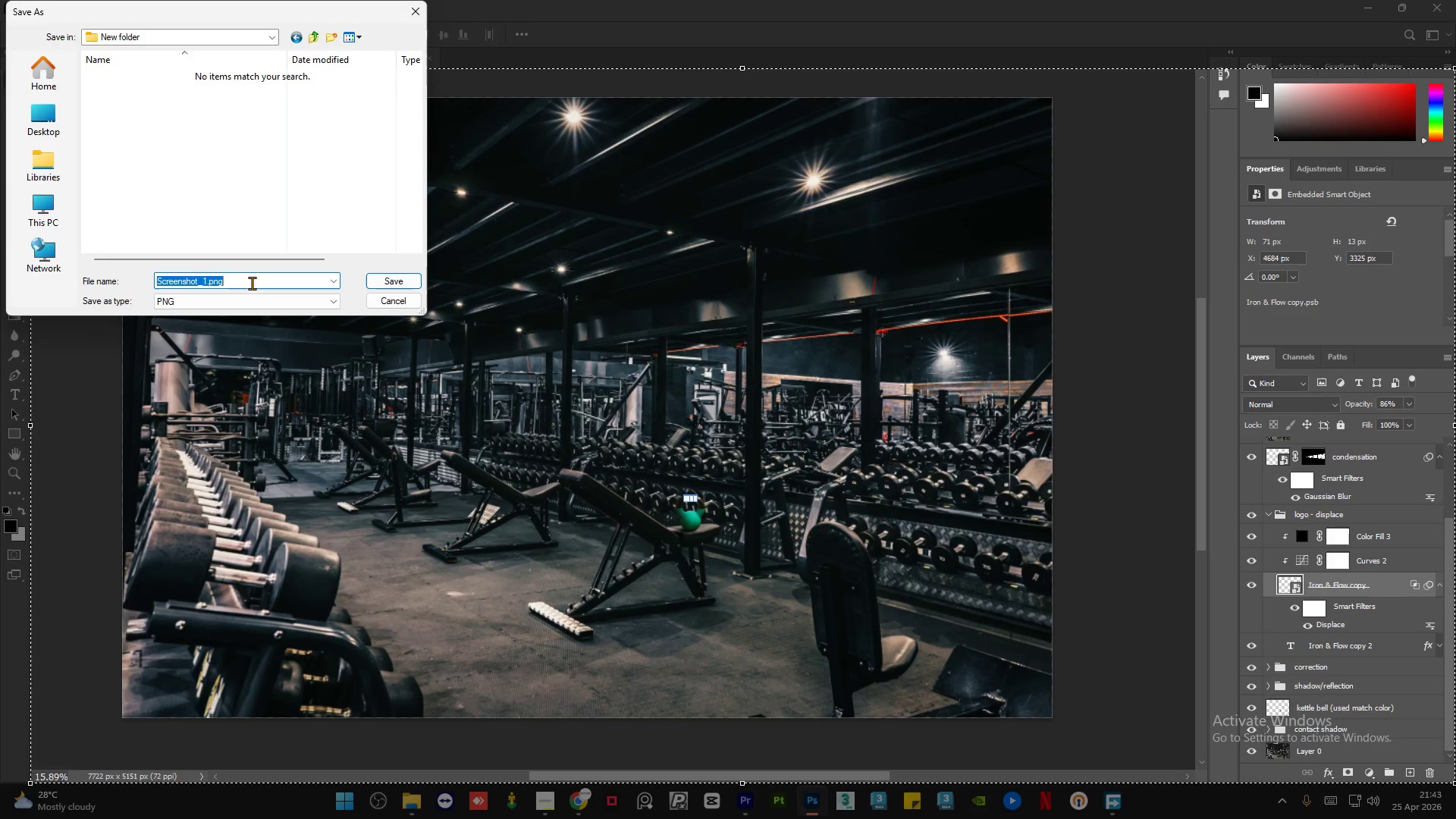 
left_click([260, 281])
 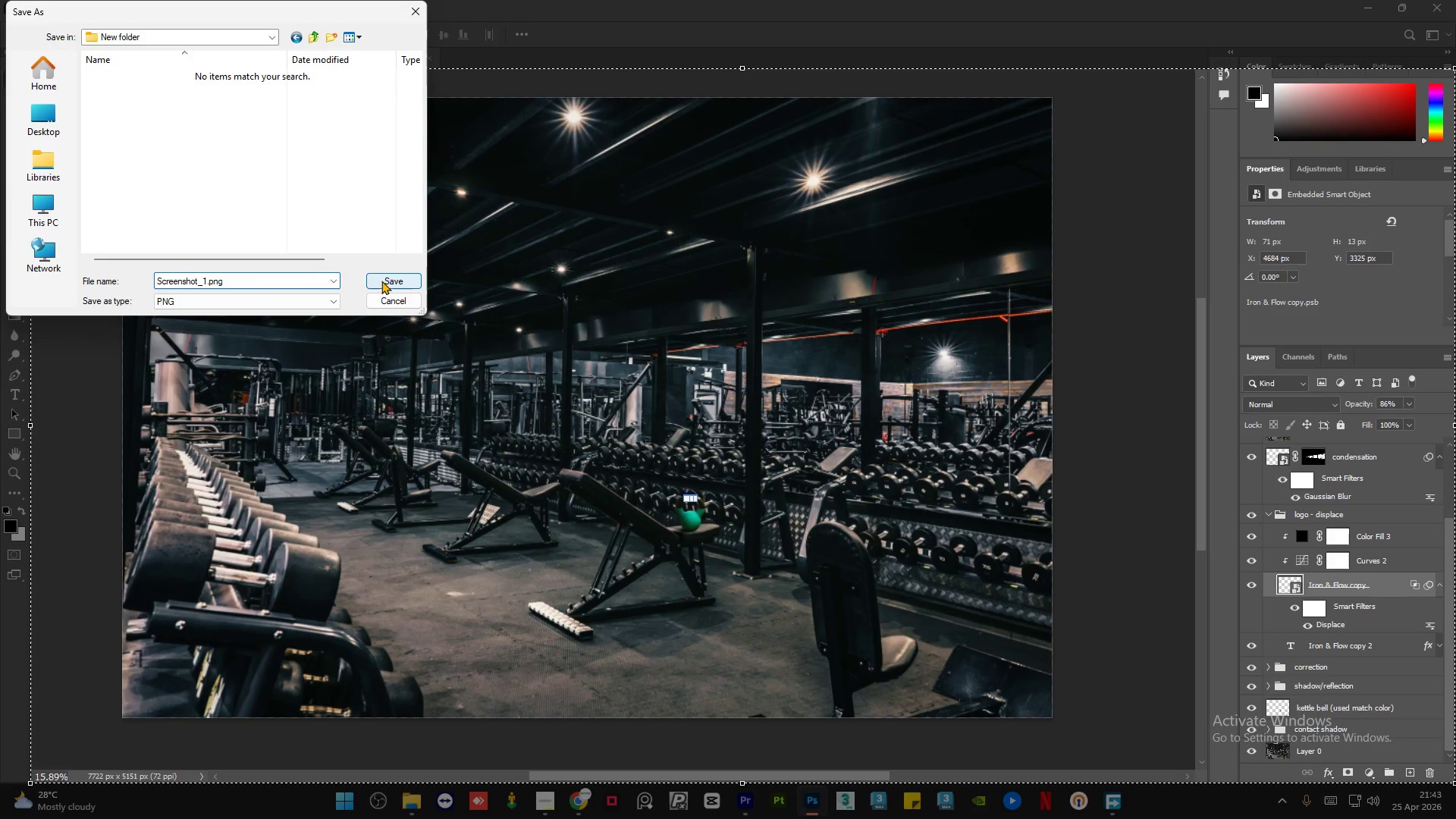 
left_click([381, 280])
 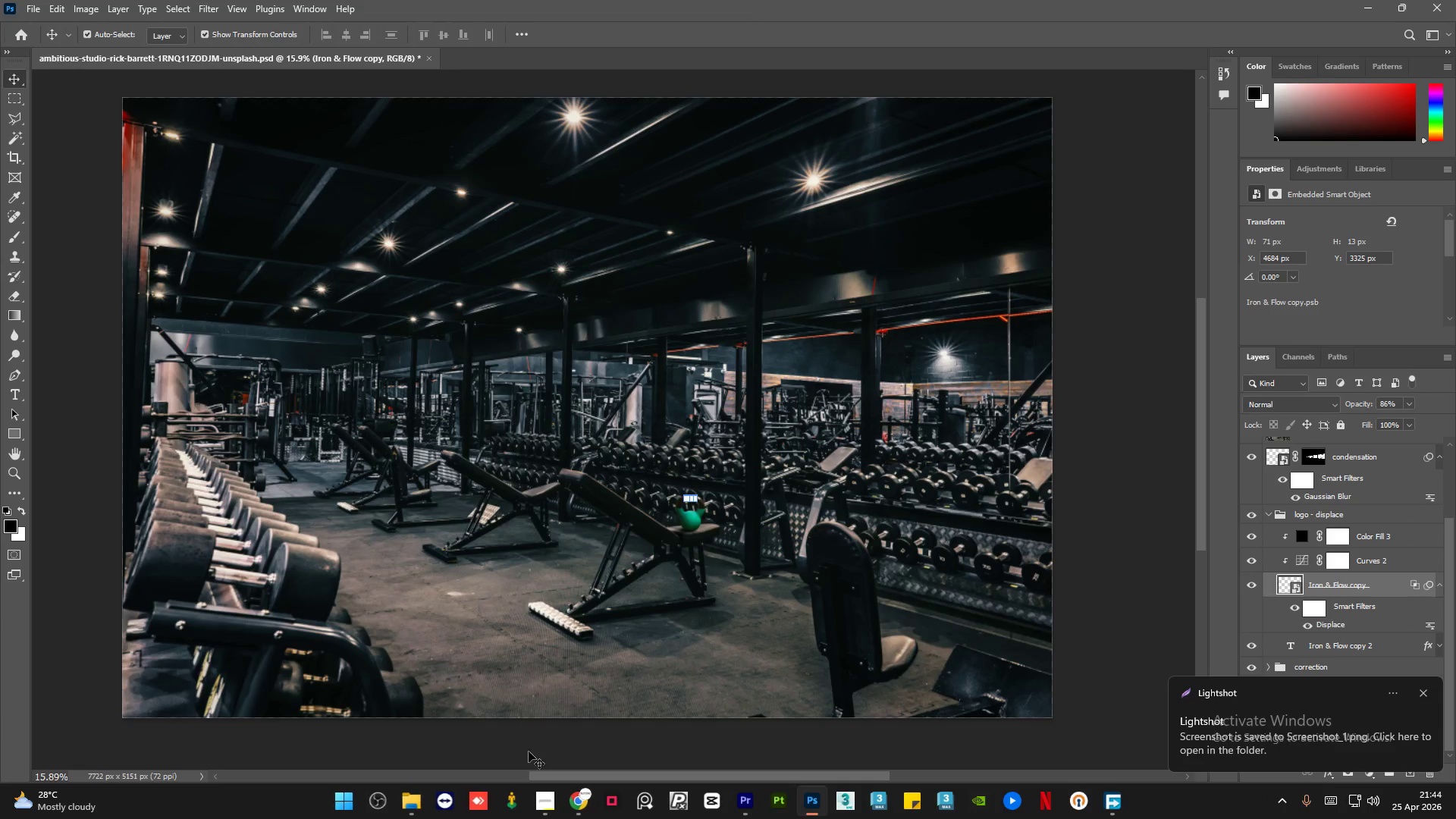 
left_click([555, 811])